 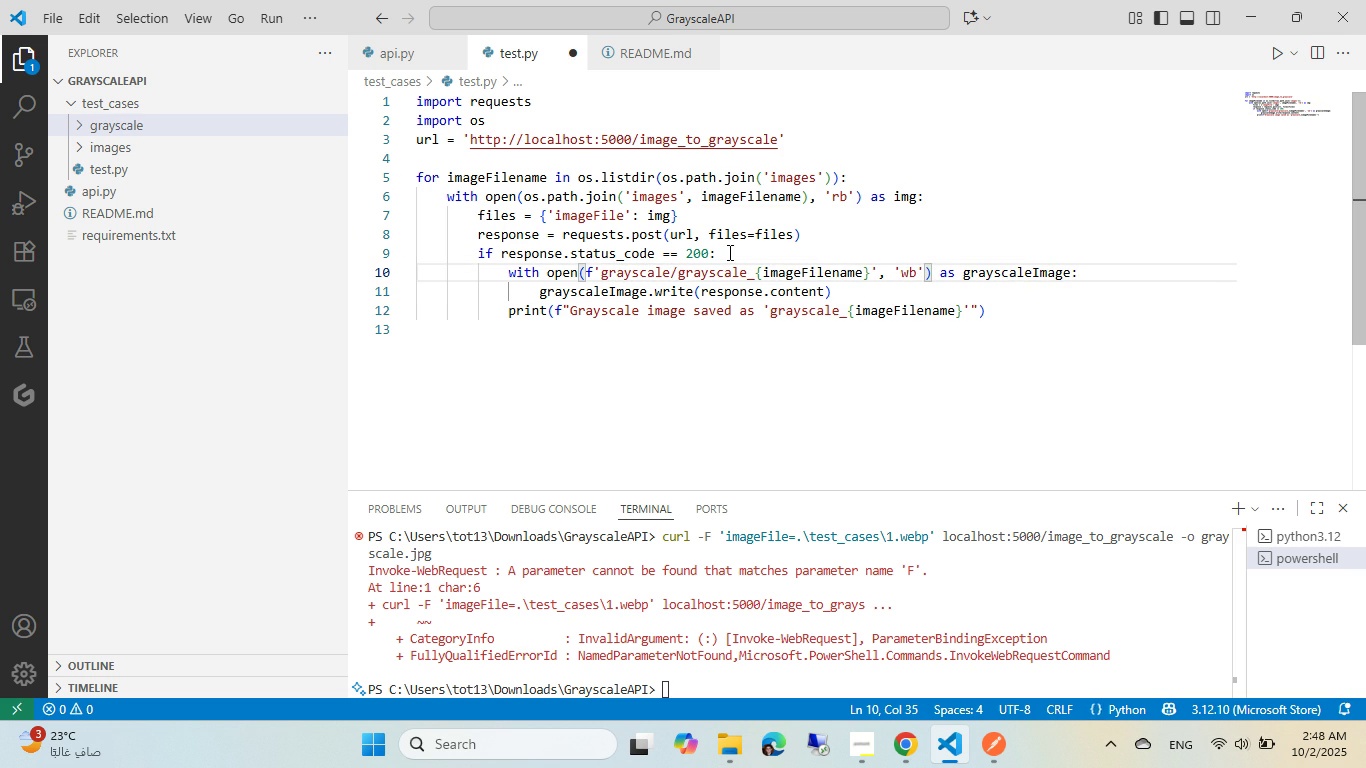 
key(Control+ControlLeft)
 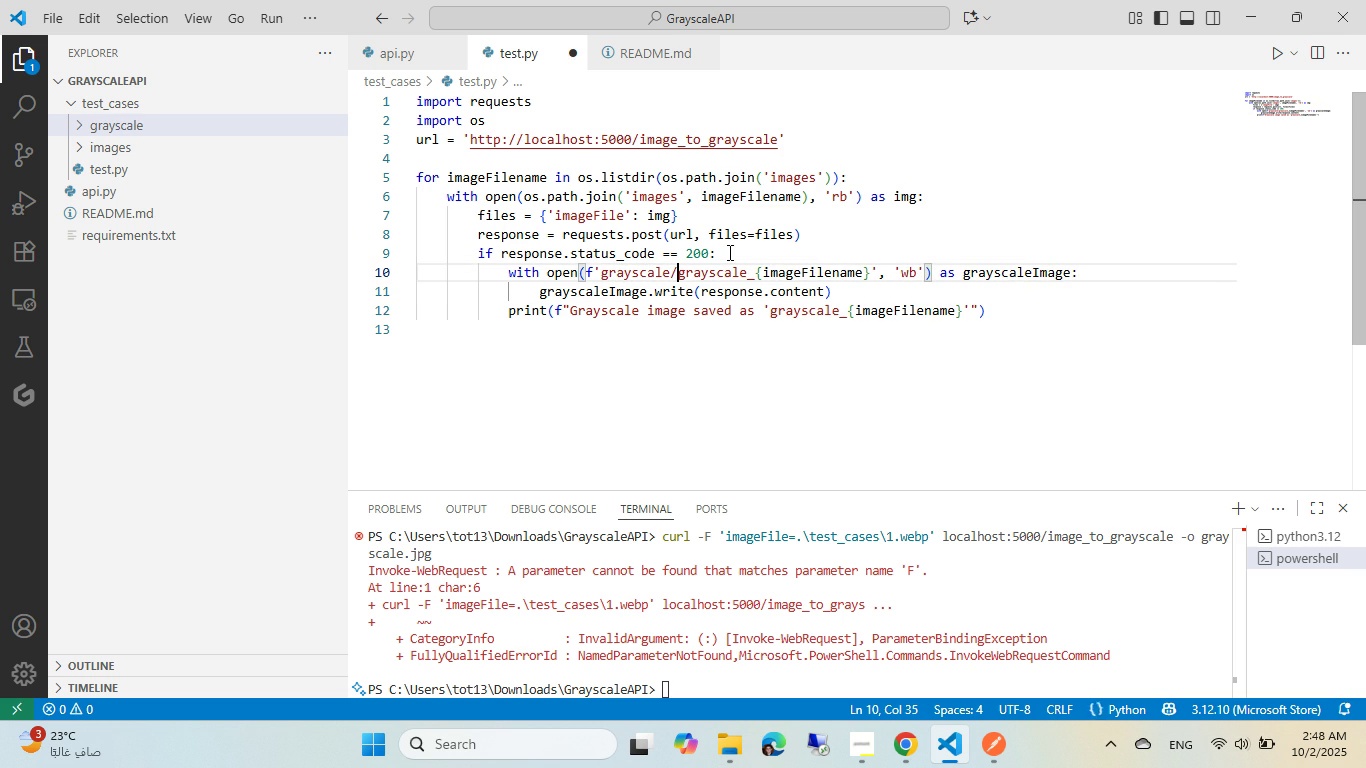 
key(Control+S)
 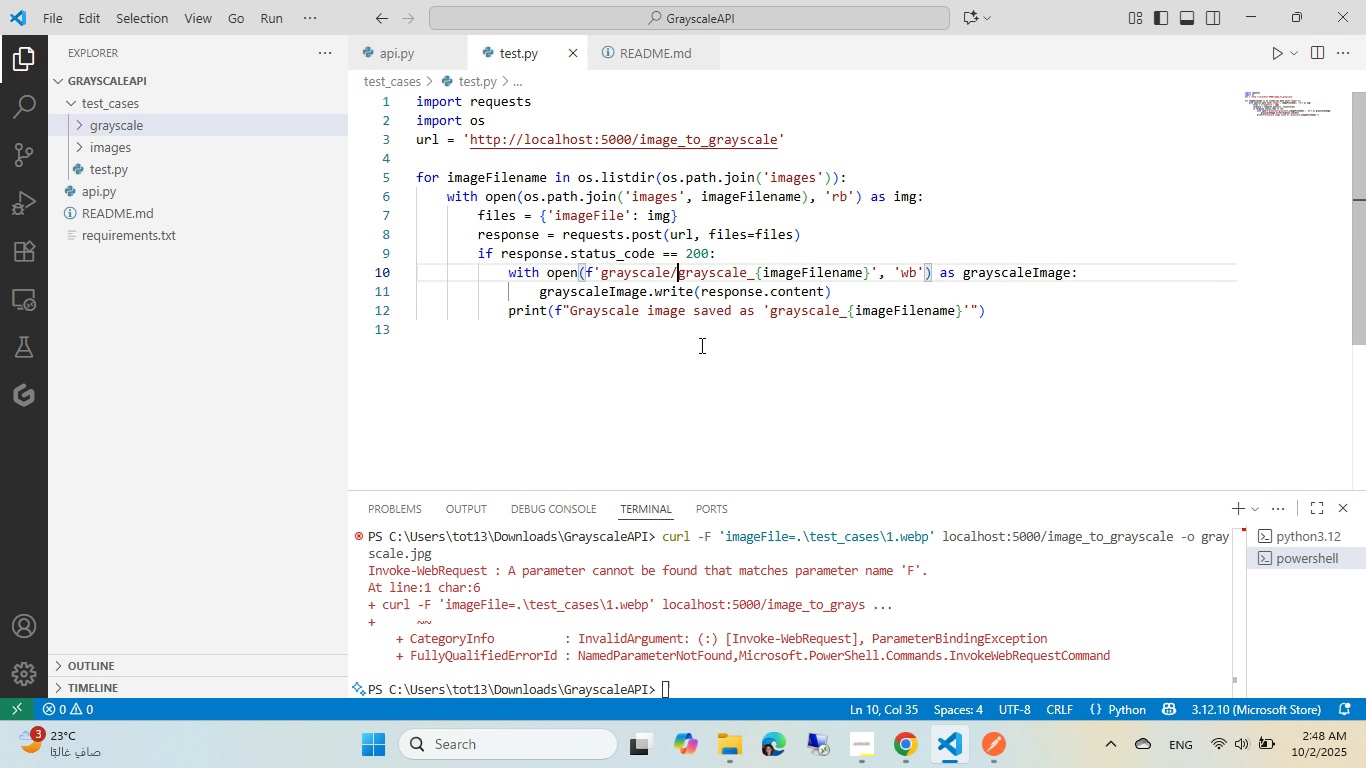 
left_click([674, 319])
 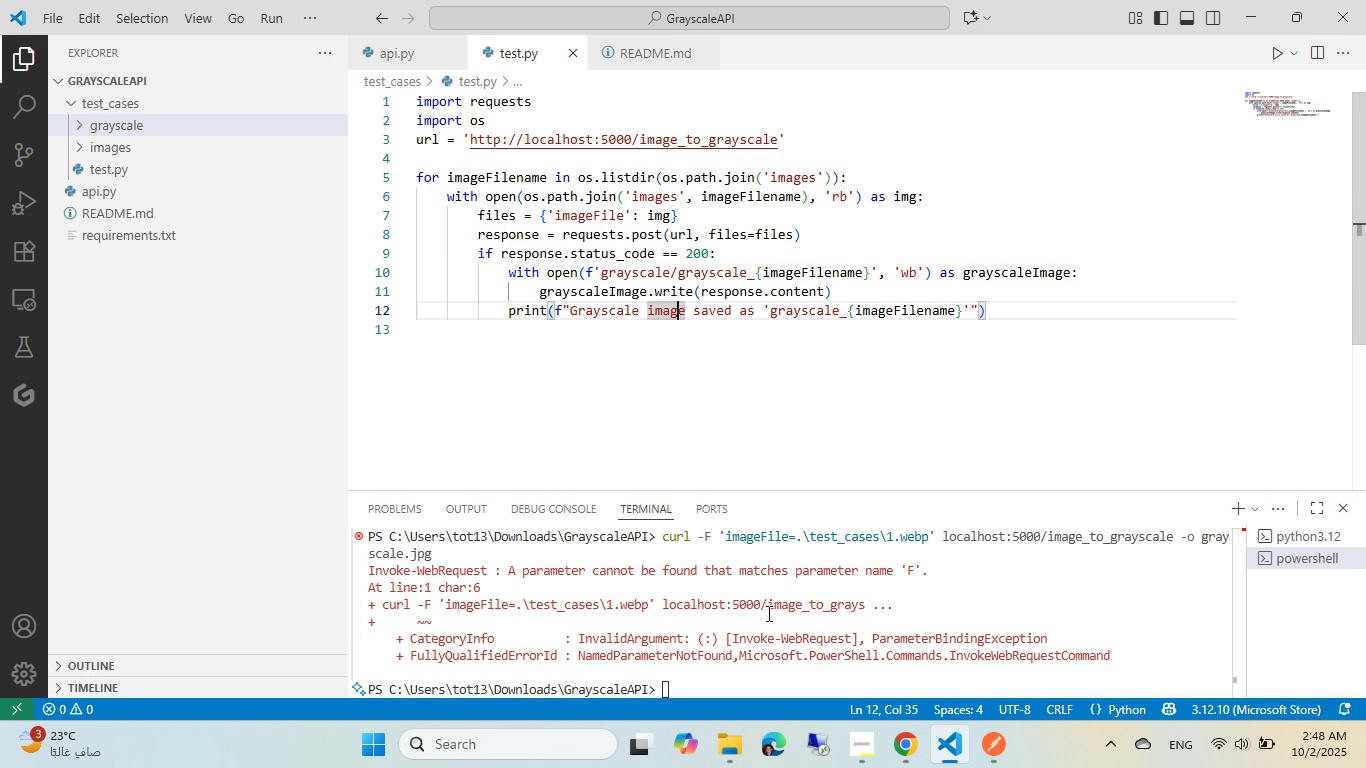 
left_click([767, 613])
 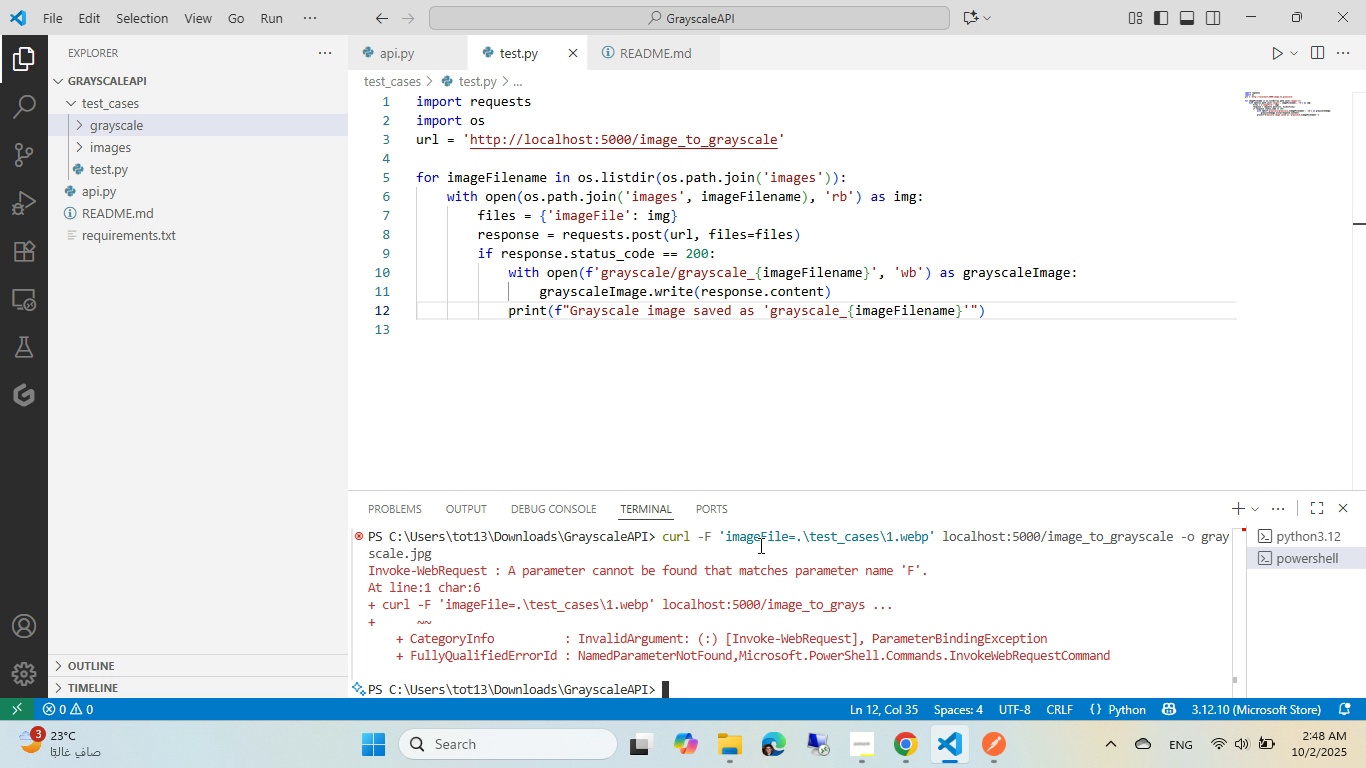 
type(cd tes)
key(Tab)
 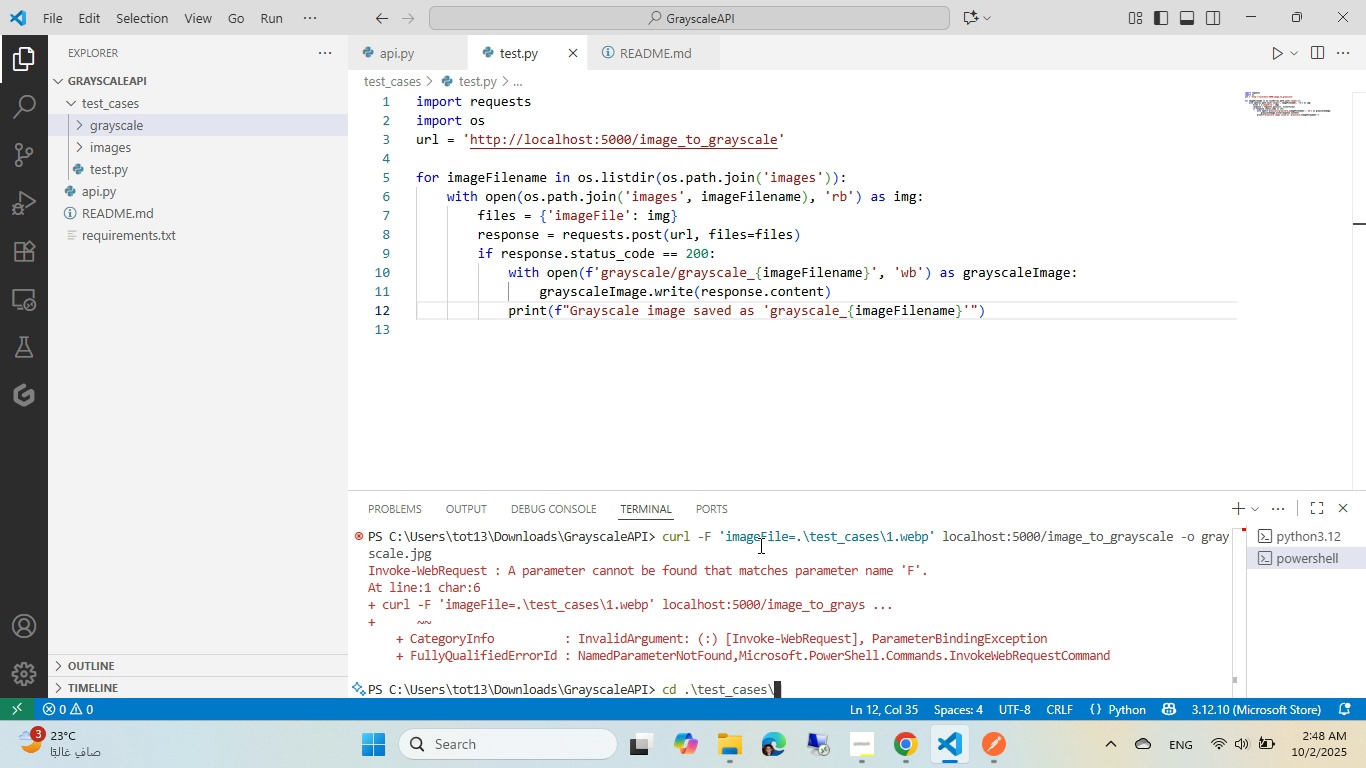 
key(Enter)
 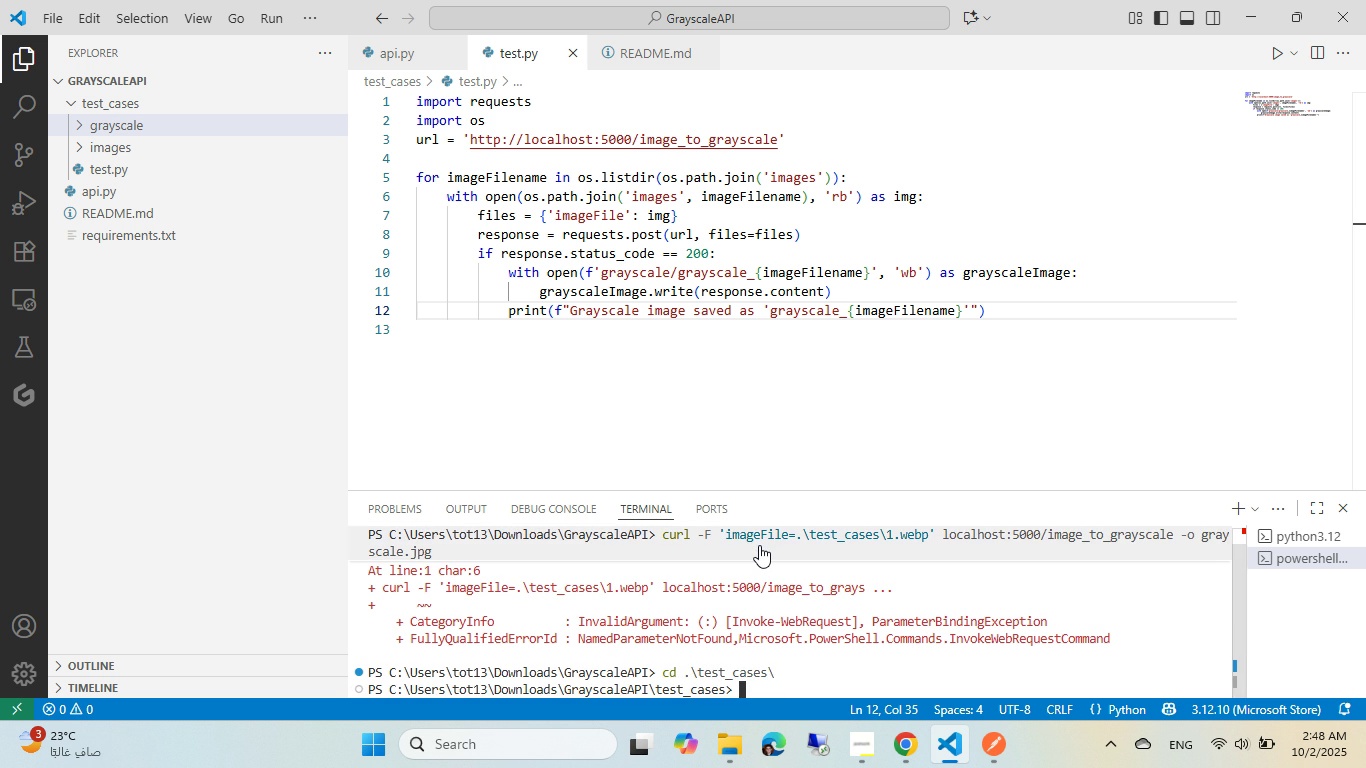 
type(pyth)
key(Tab)
type( tes)
key(Tab)
 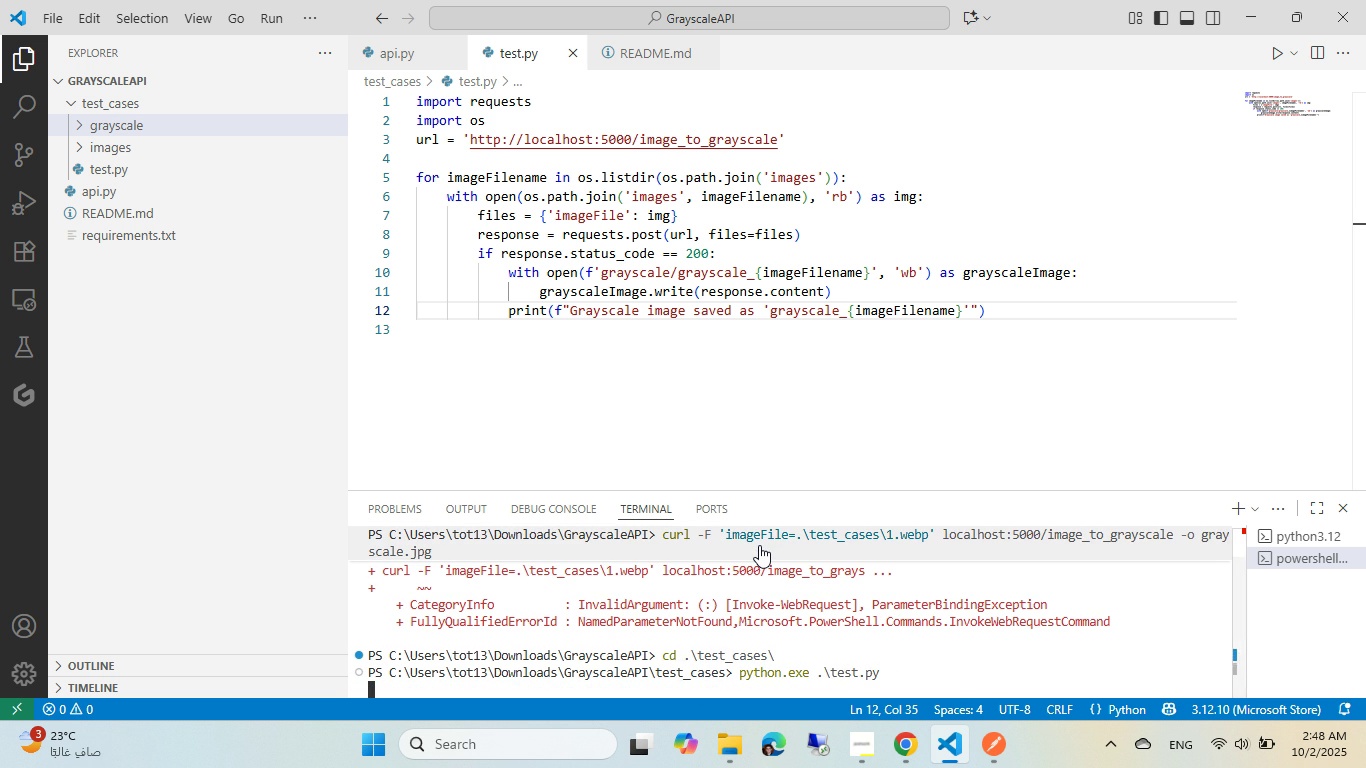 
key(Enter)
 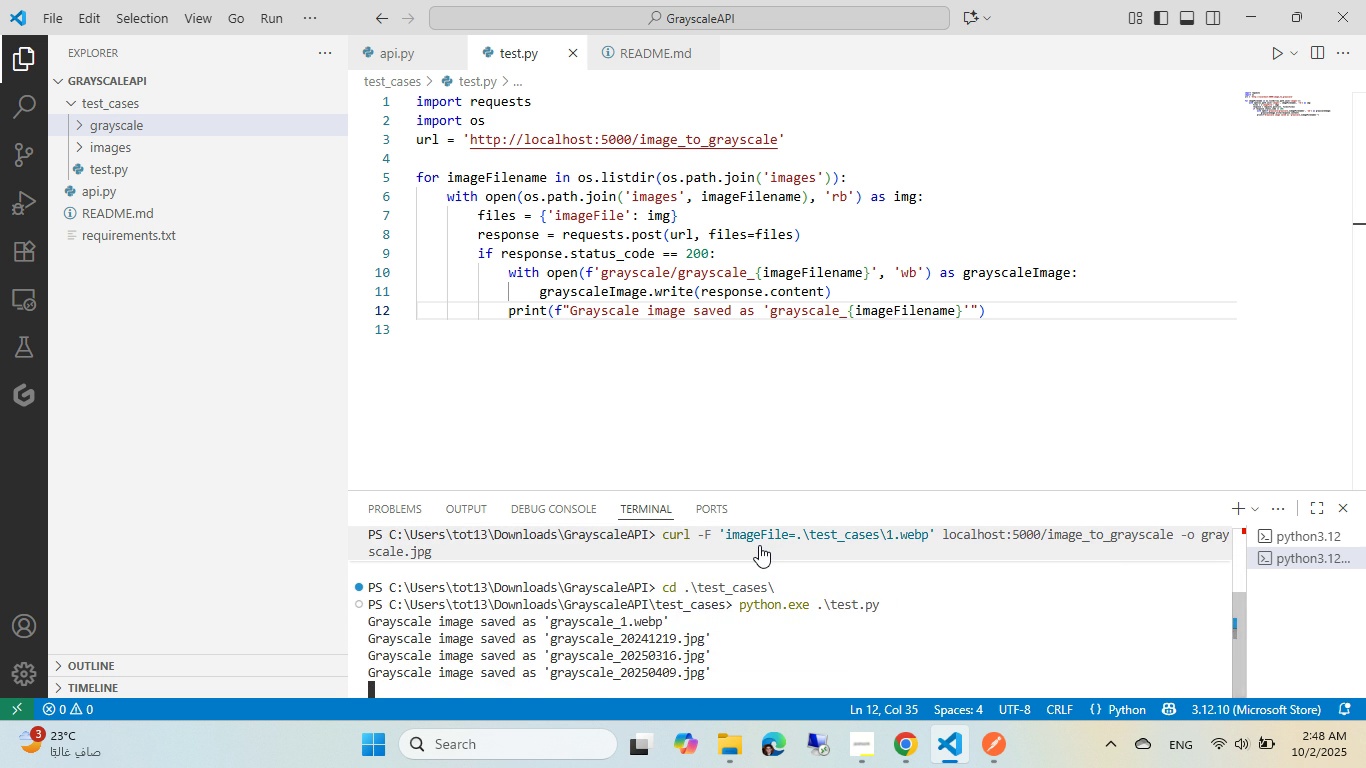 
wait(16.61)
 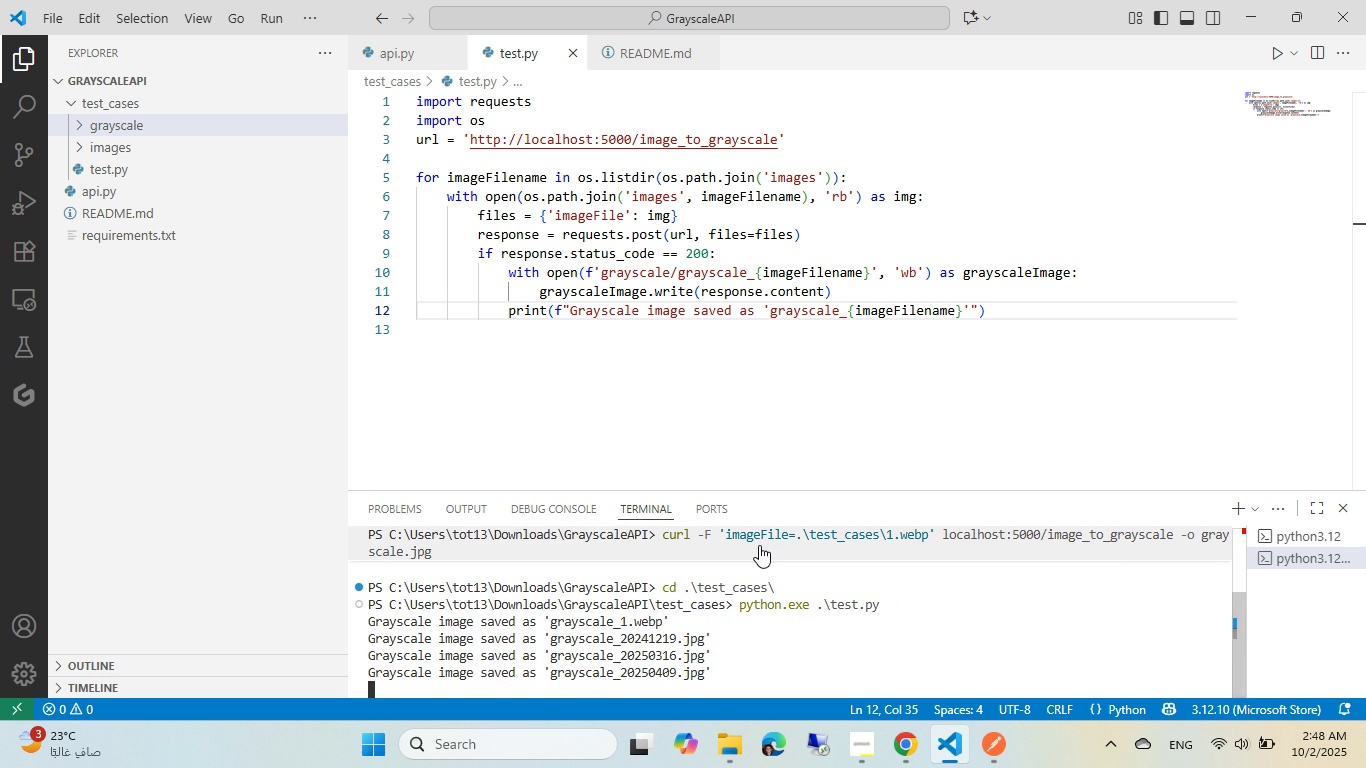 
left_click([724, 756])
 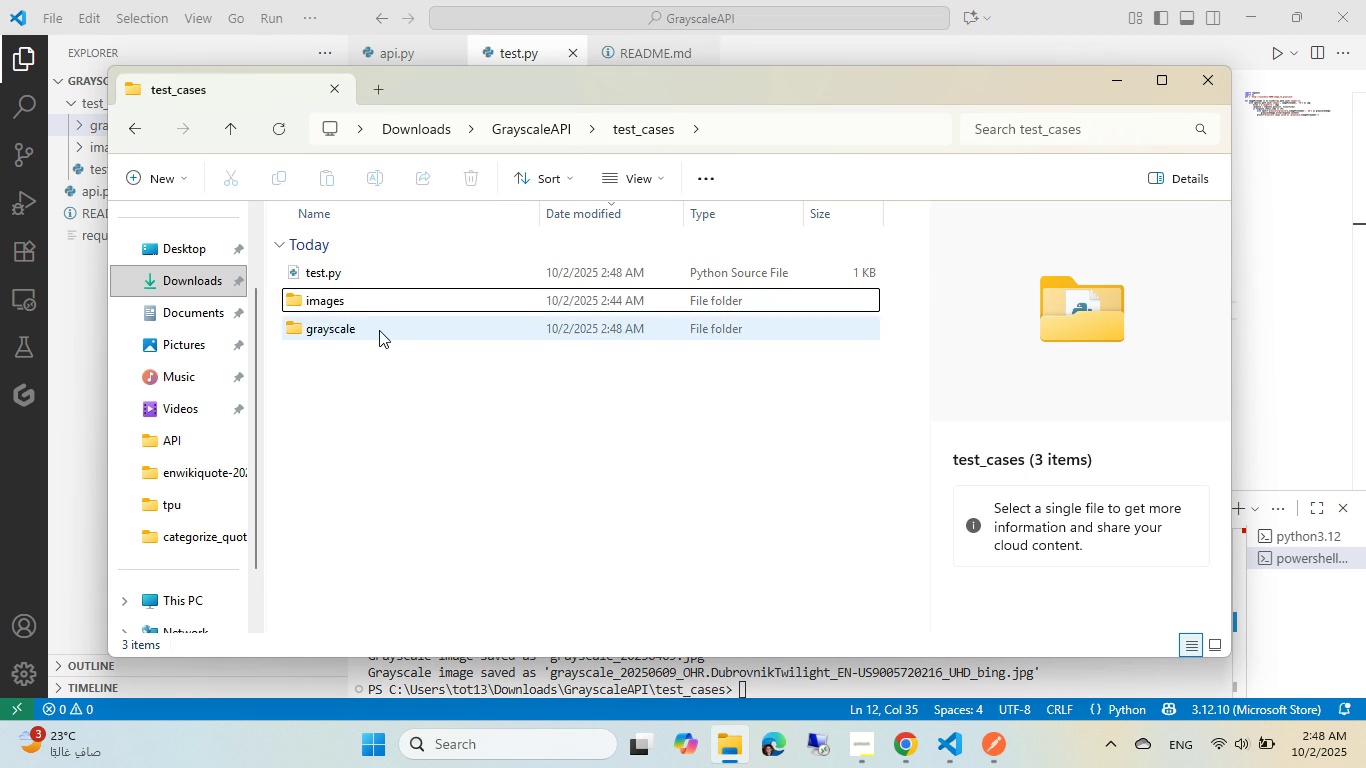 
double_click([379, 330])
 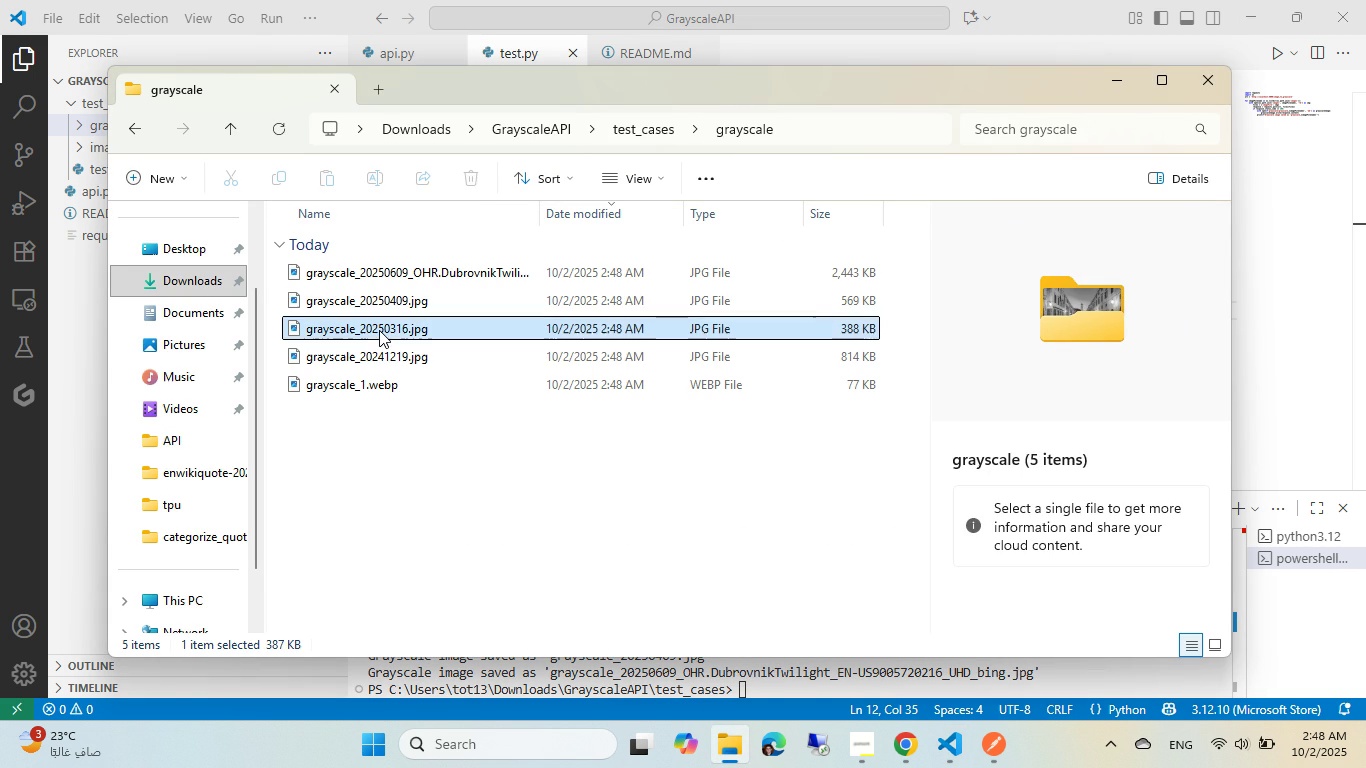 
left_click([379, 330])
 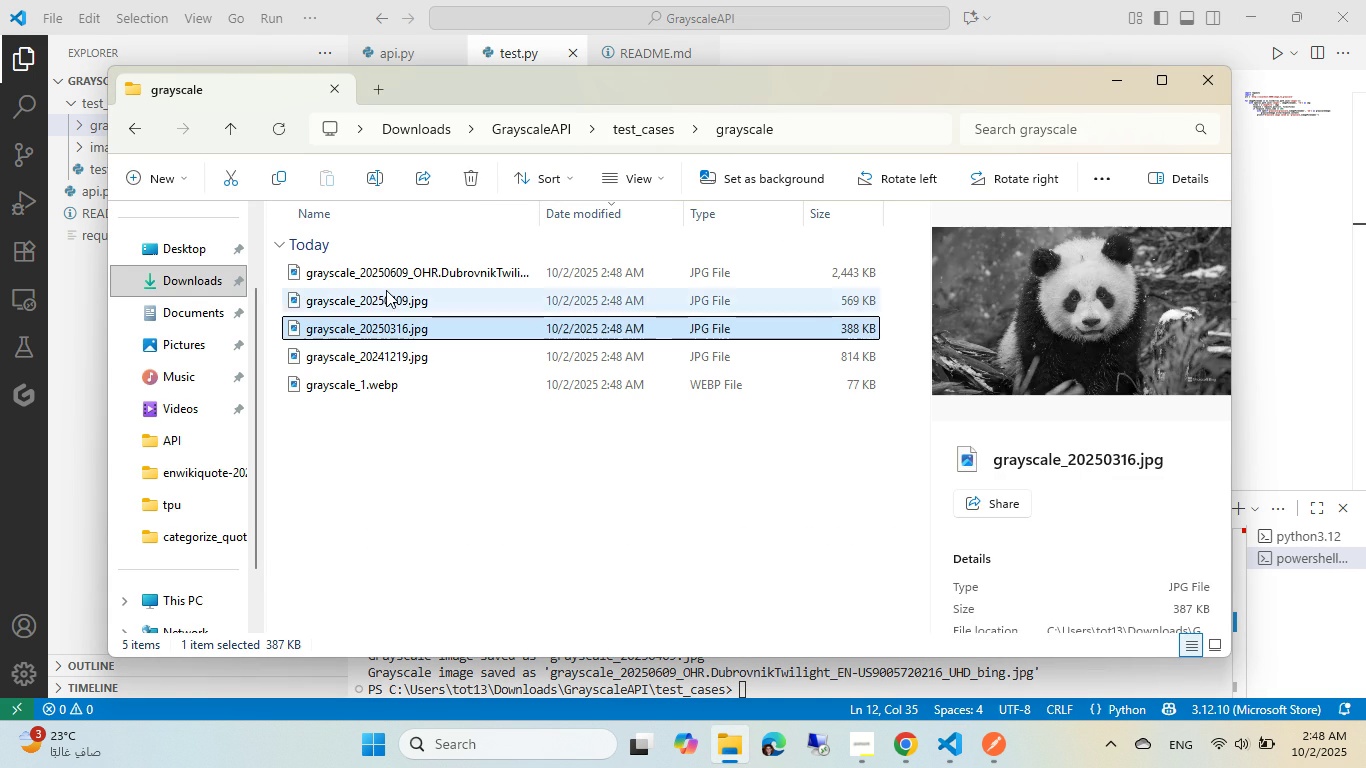 
left_click([386, 290])
 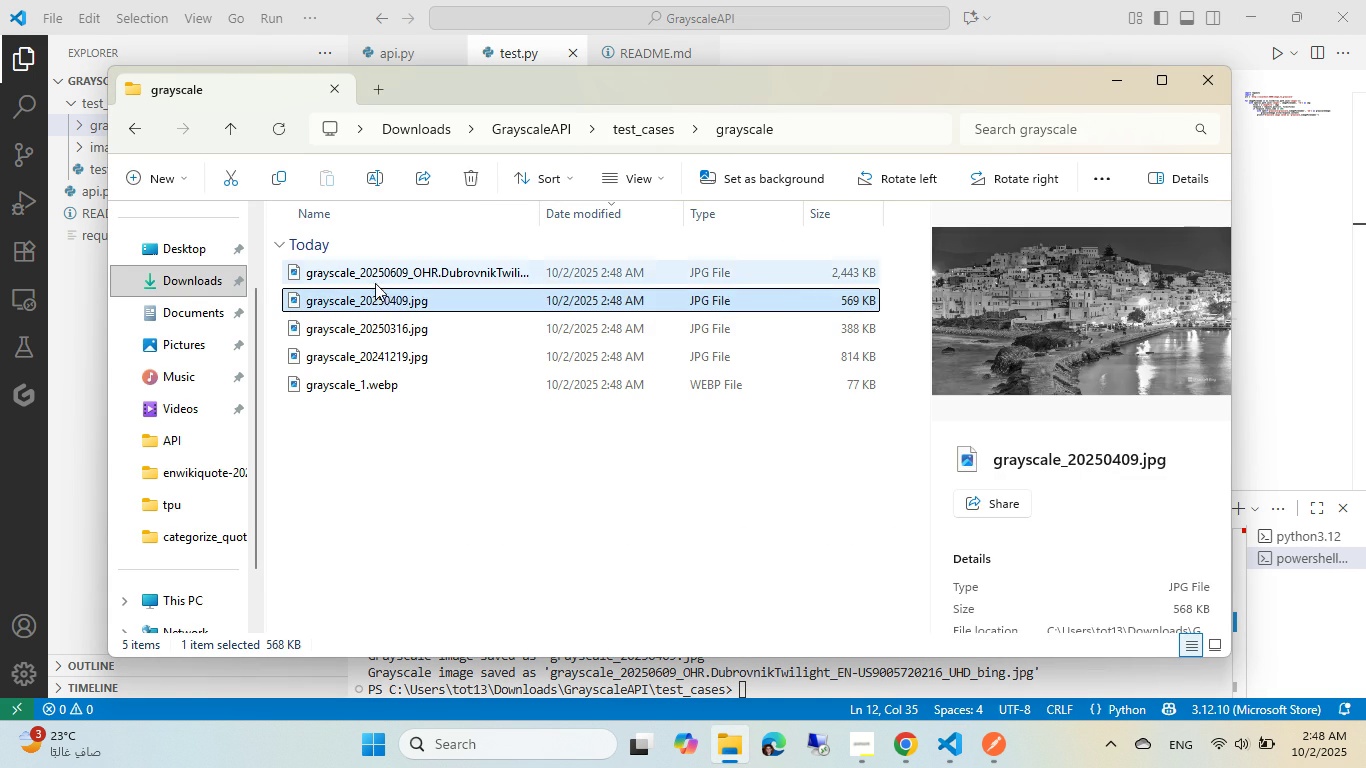 
left_click([366, 279])
 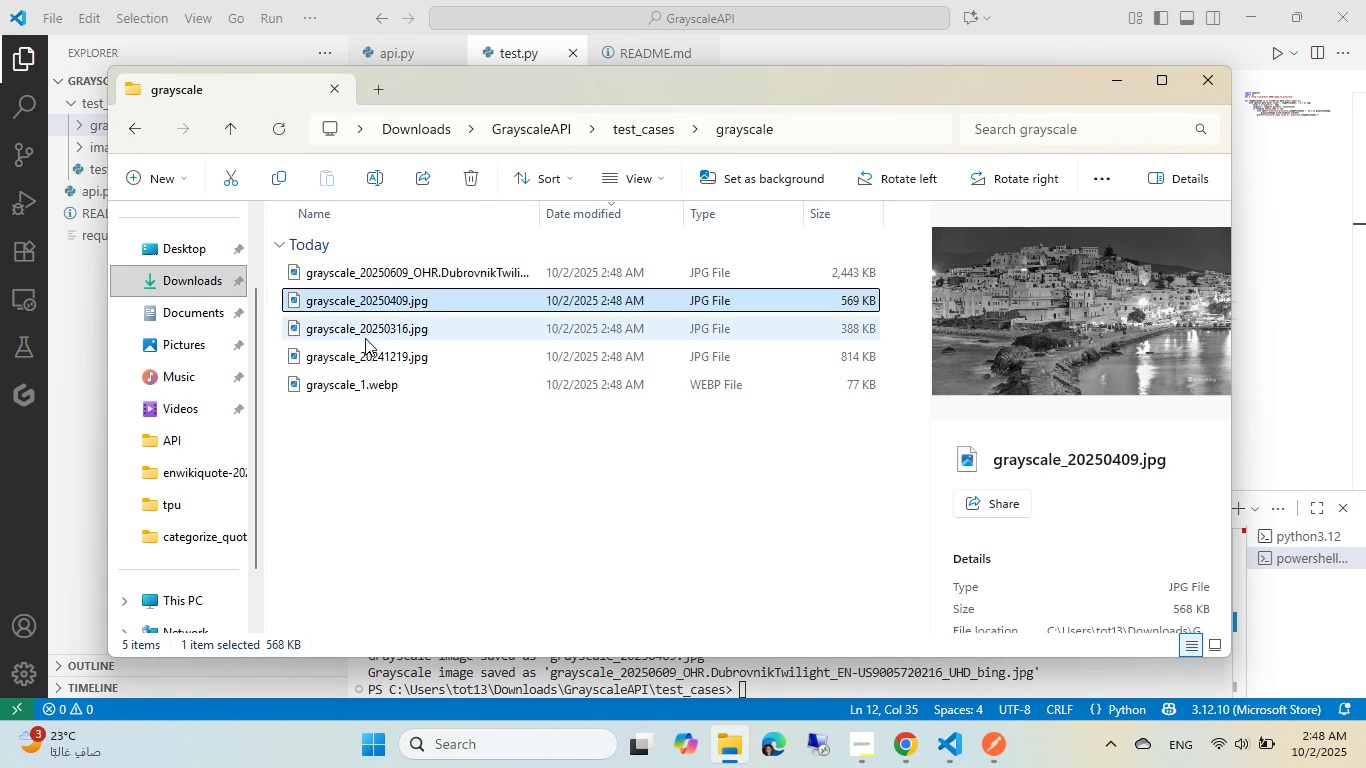 
left_click([364, 327])
 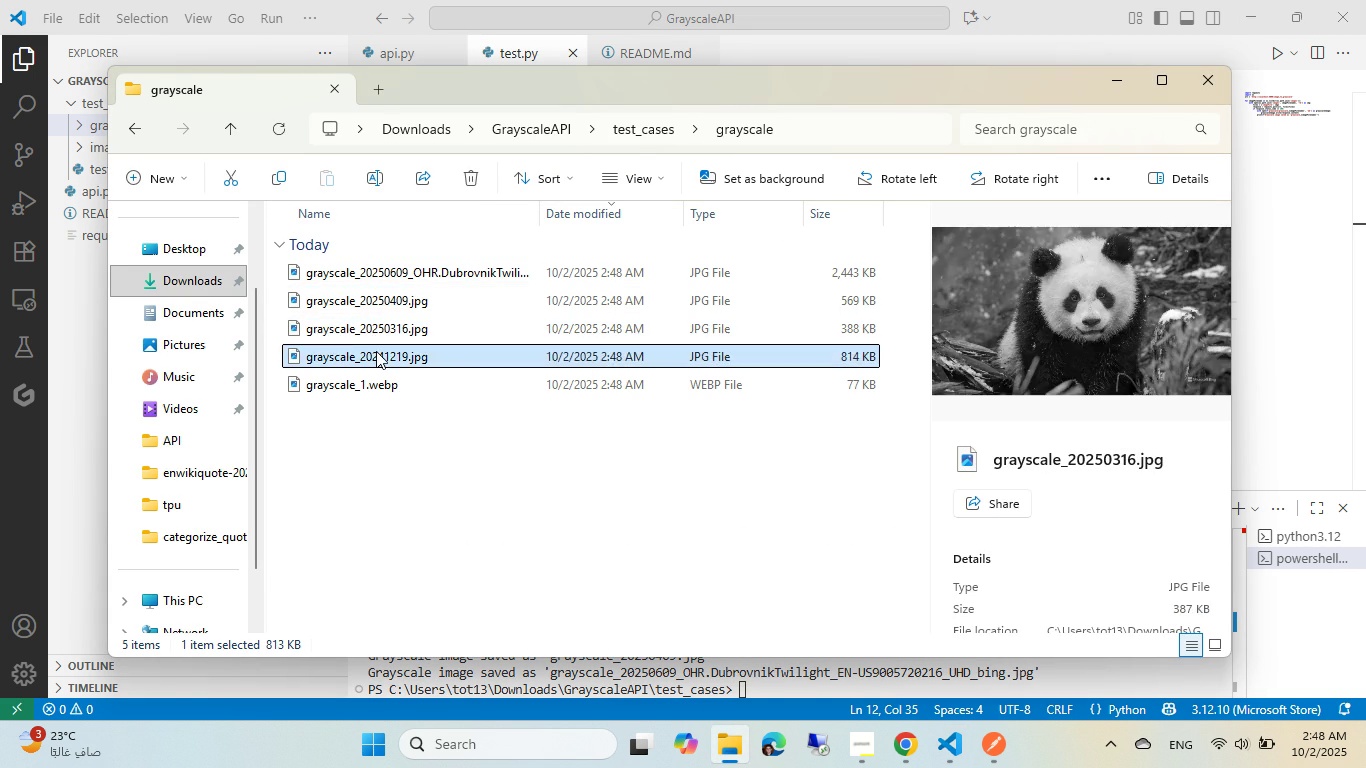 
left_click([376, 351])
 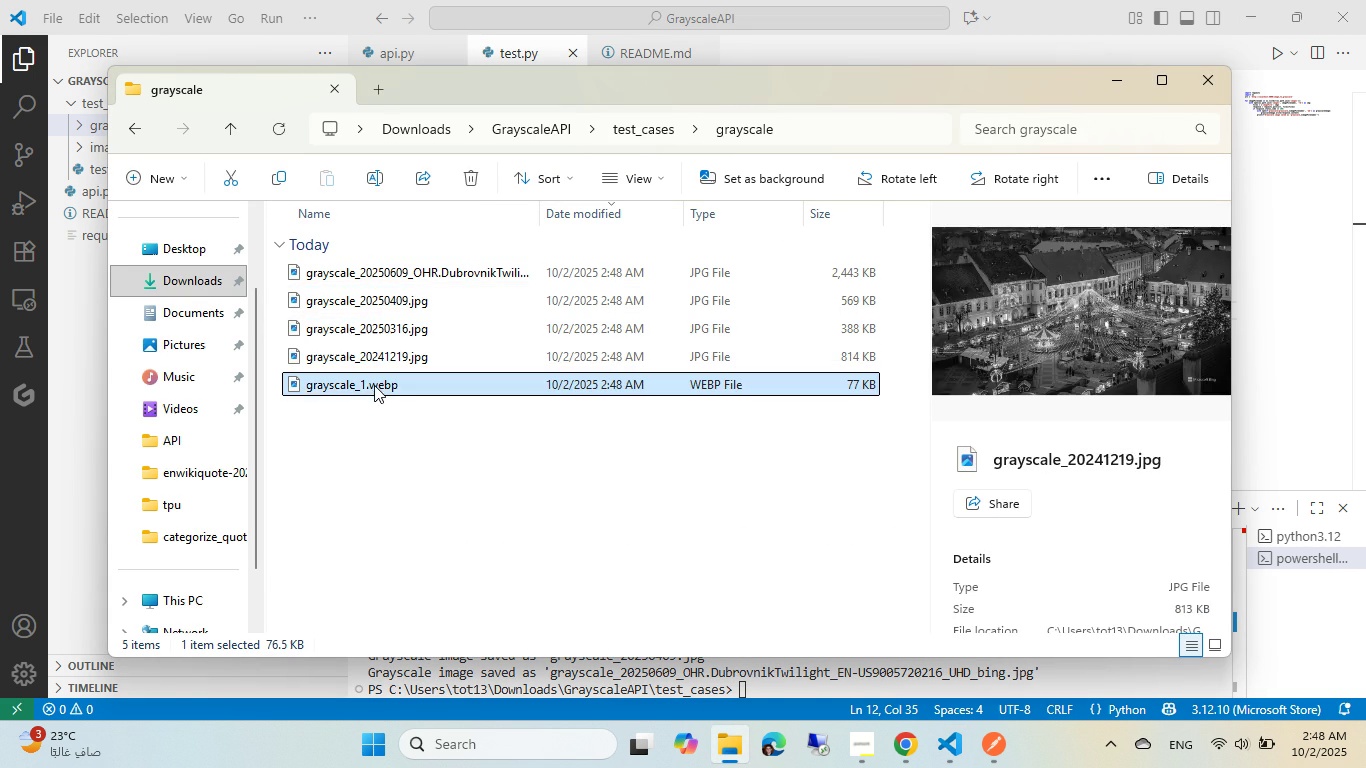 
left_click([374, 385])
 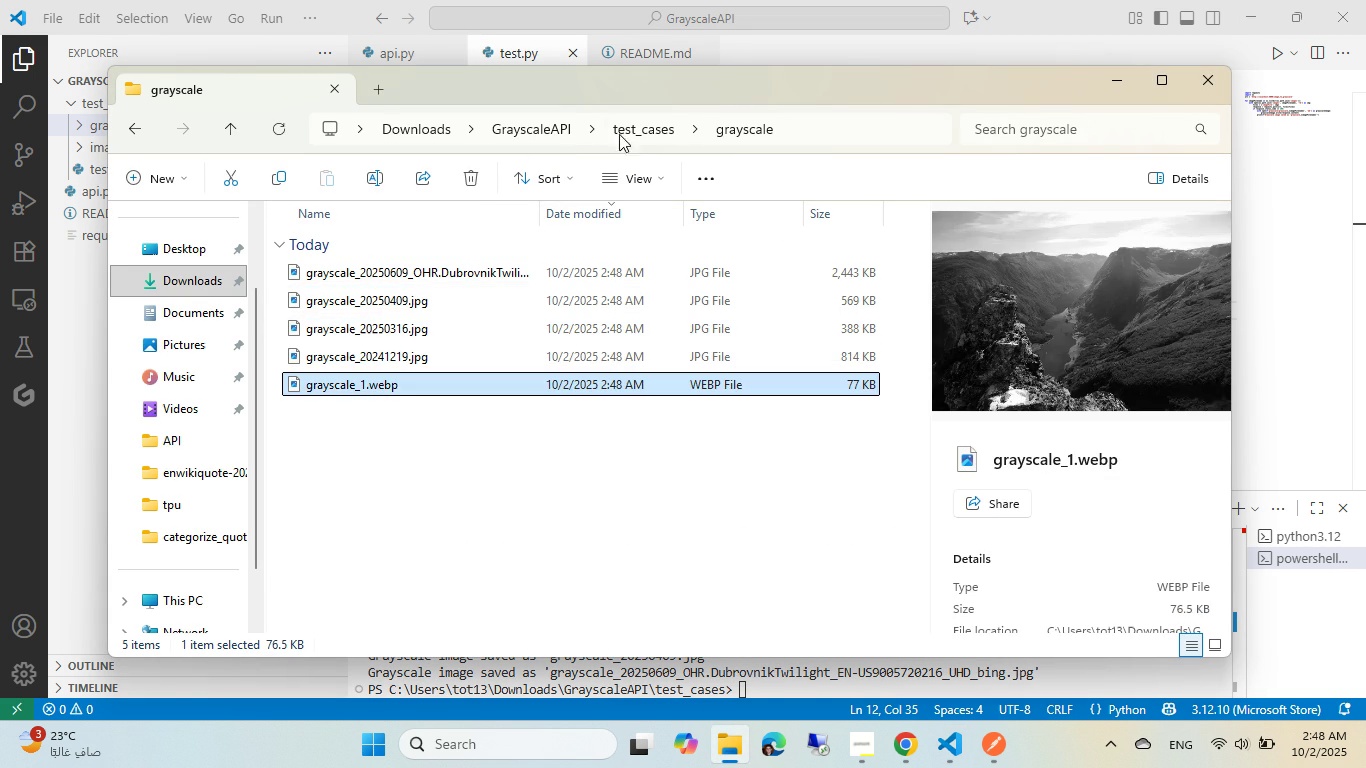 
left_click([639, 129])
 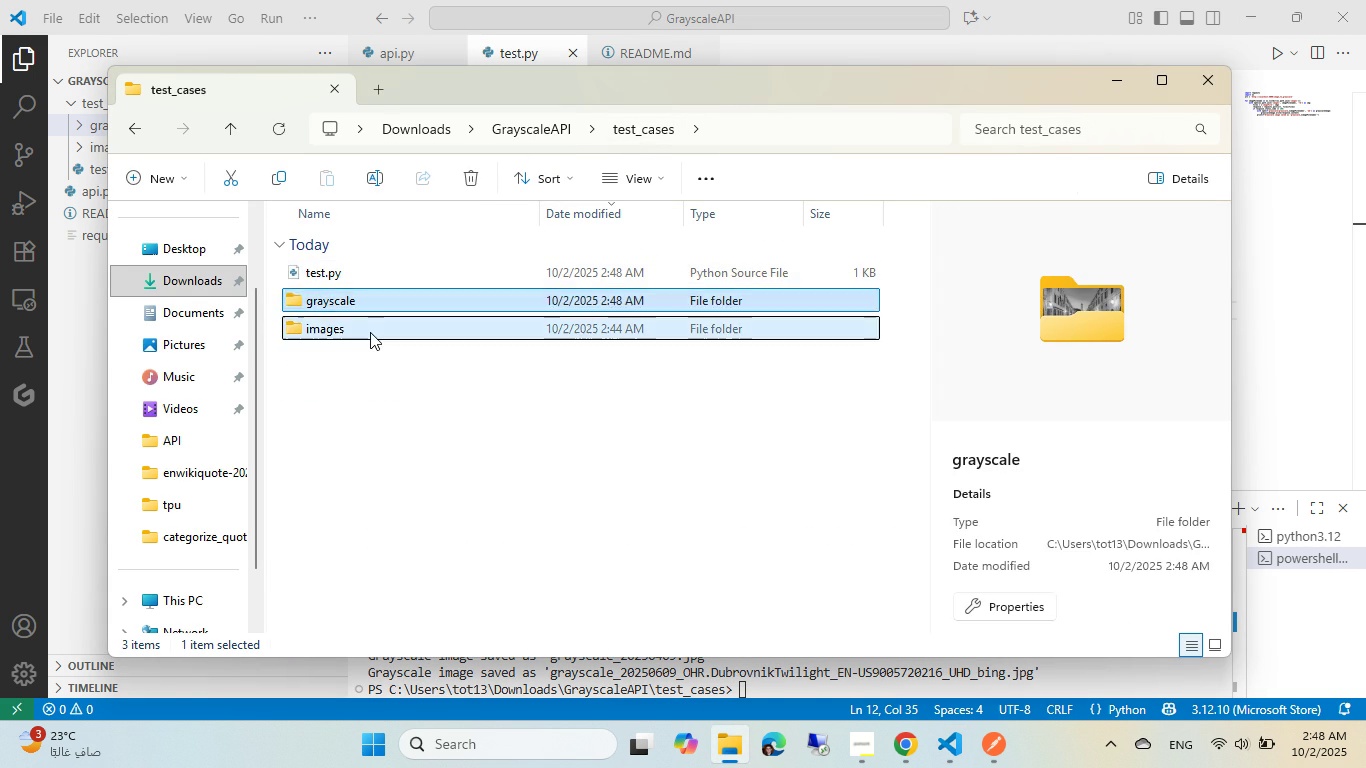 
double_click([370, 332])
 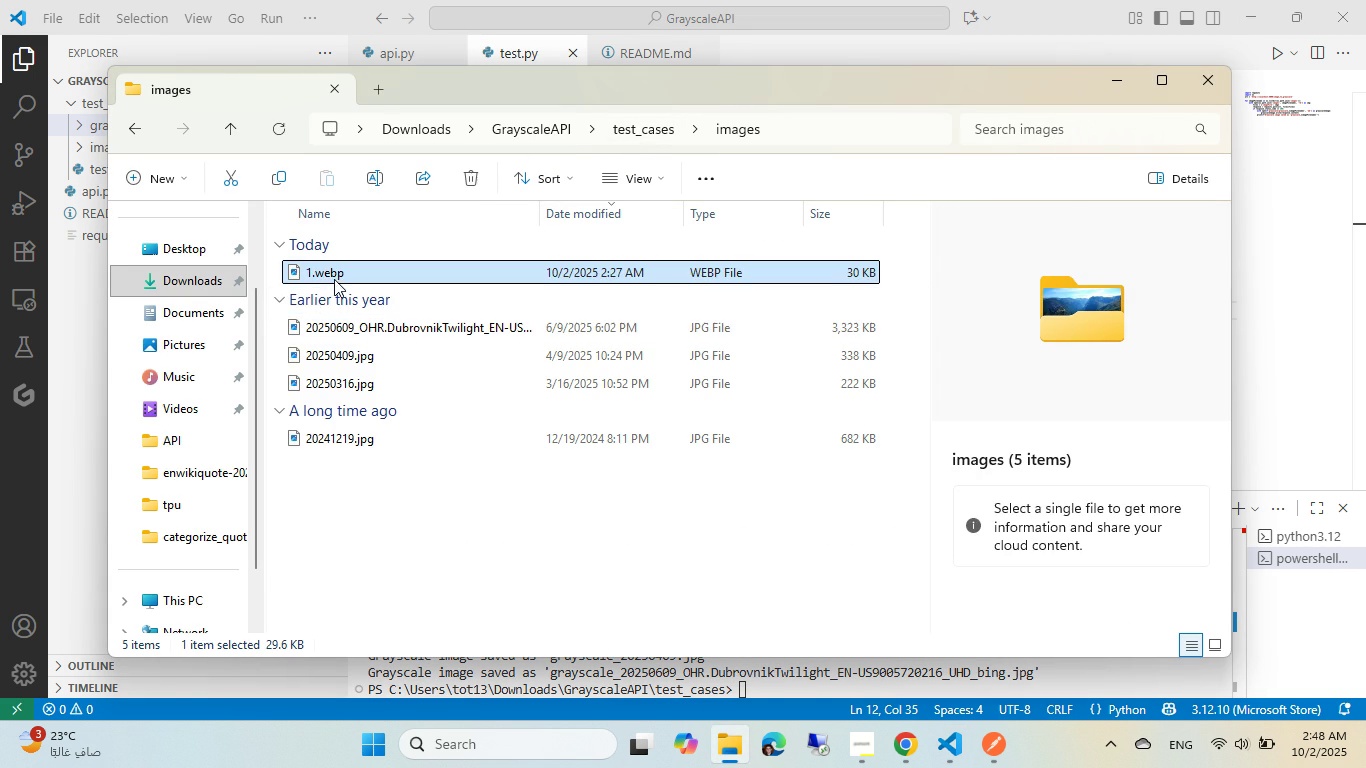 
left_click([334, 279])
 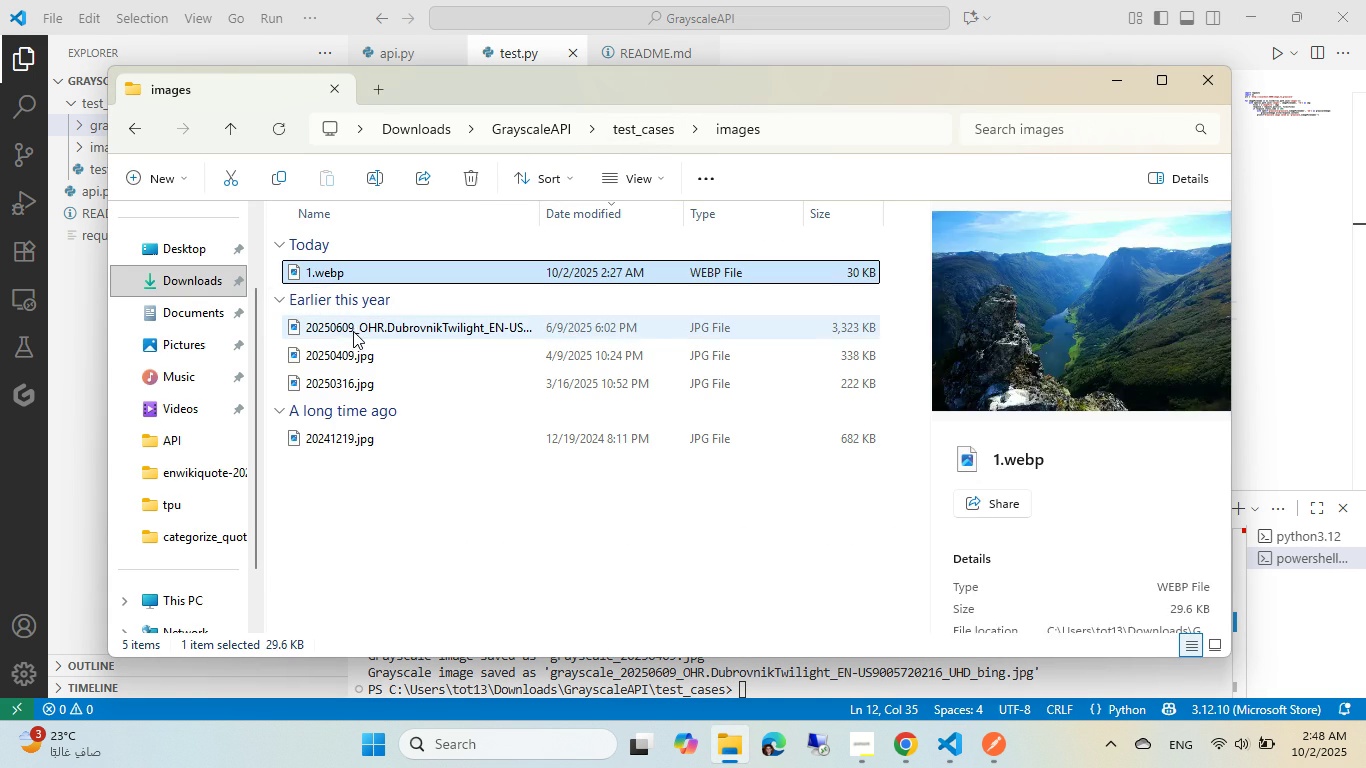 
left_click([352, 331])
 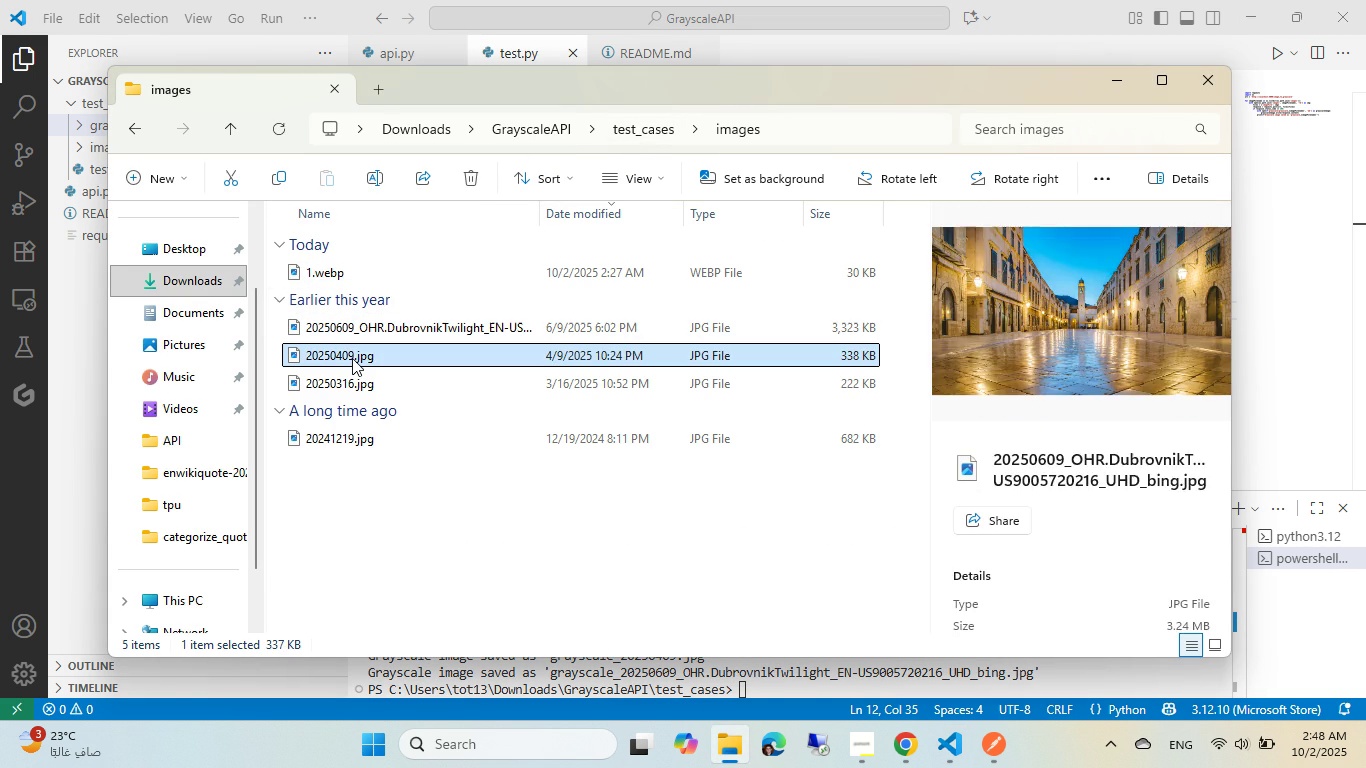 
double_click([352, 358])
 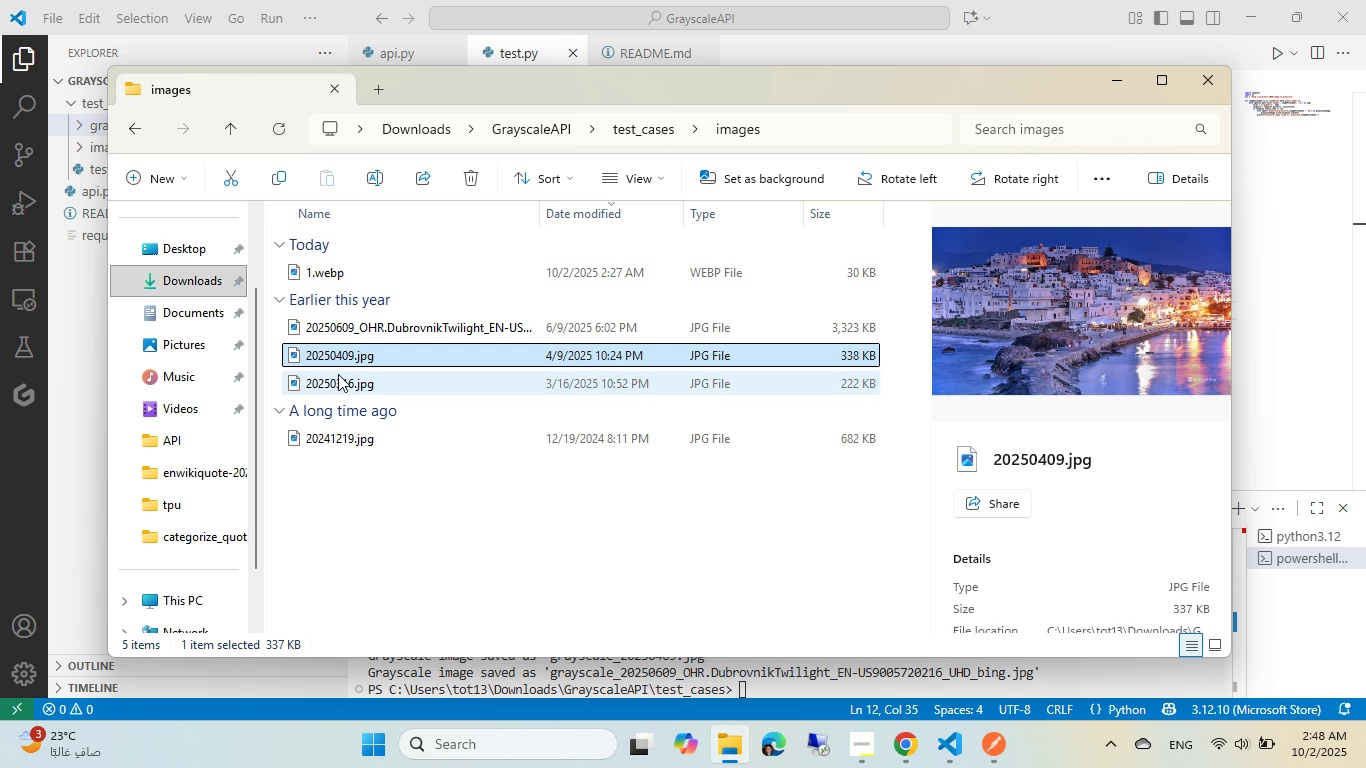 
left_click([338, 374])
 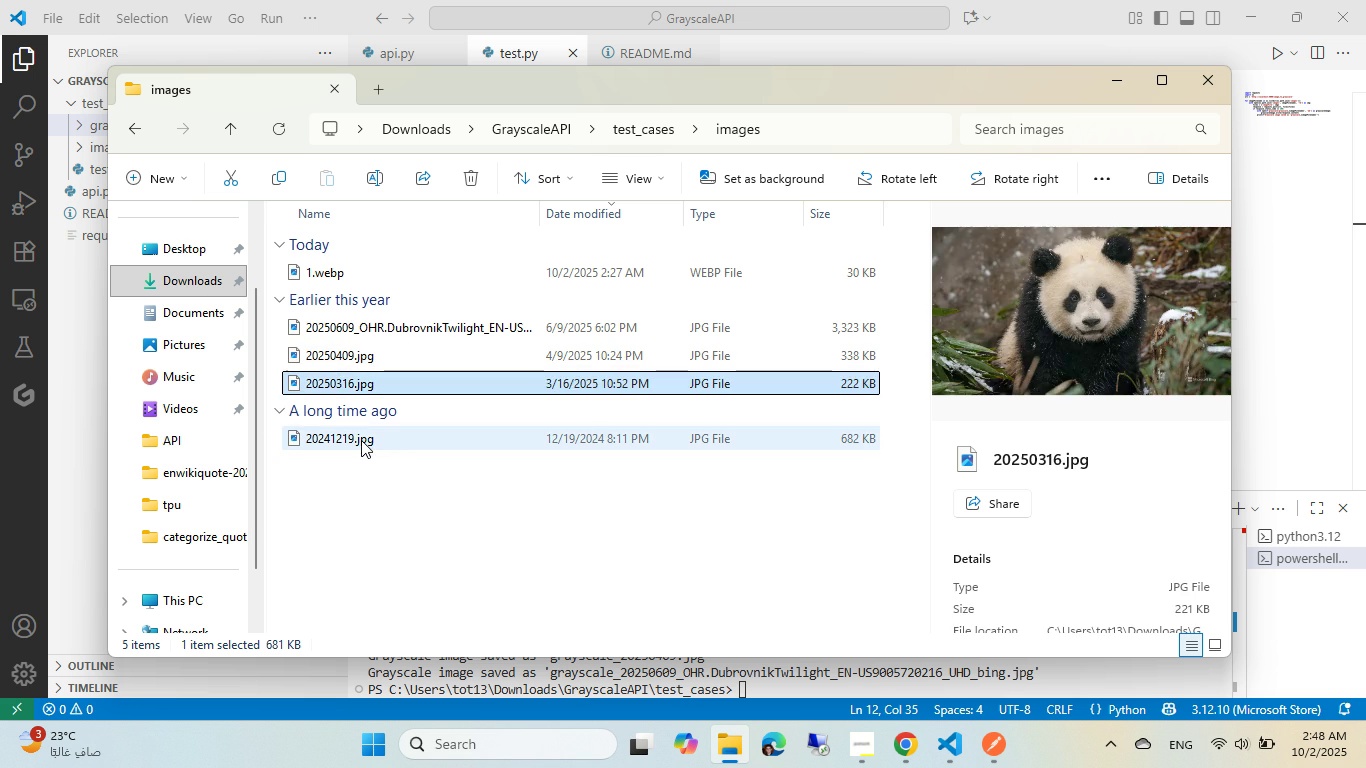 
left_click([361, 440])
 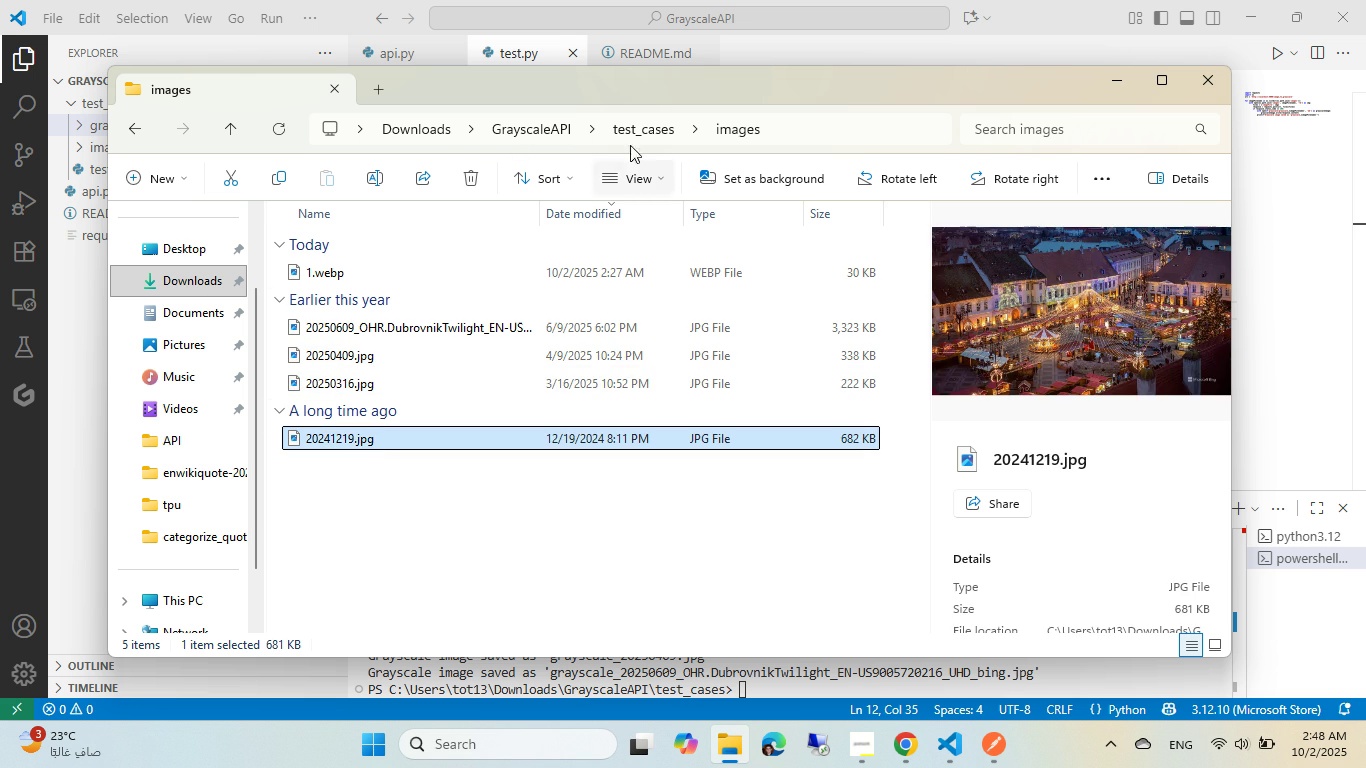 
left_click([662, 127])
 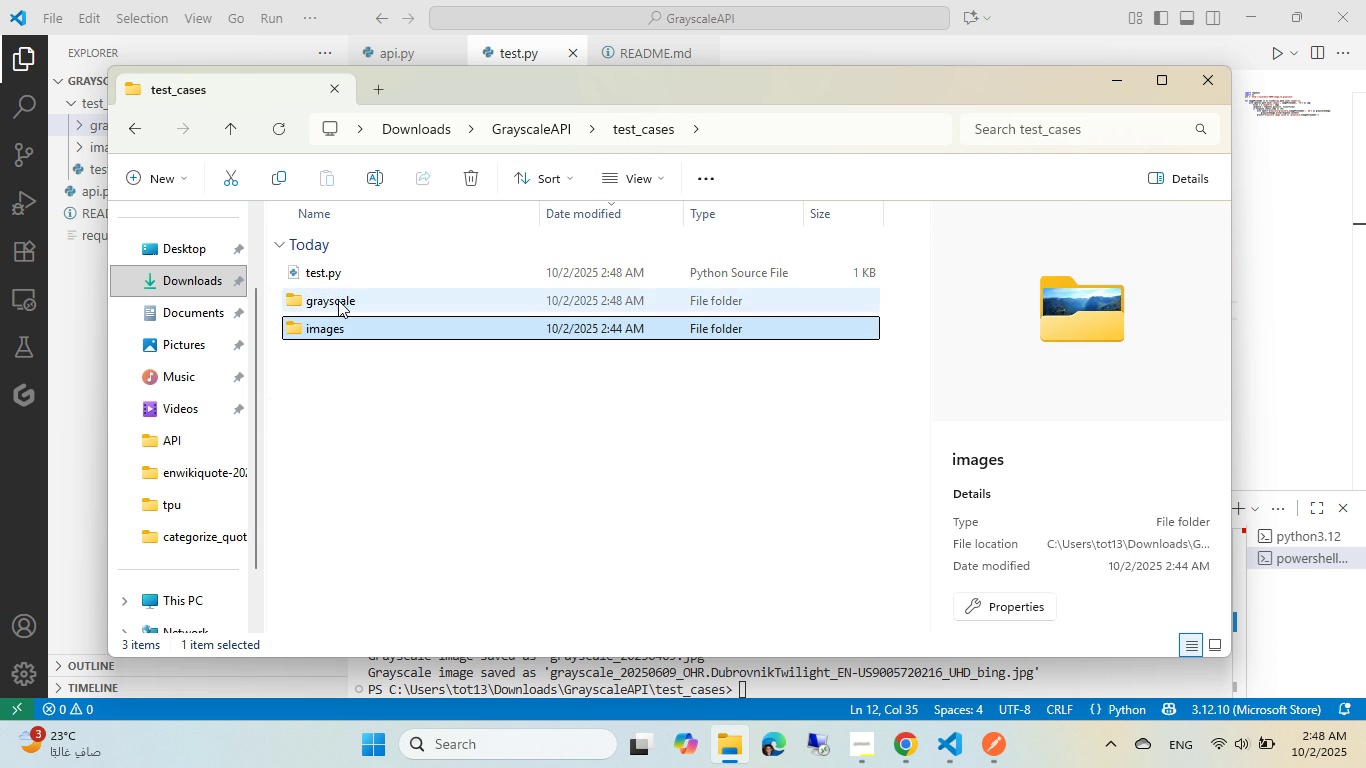 
double_click([338, 300])
 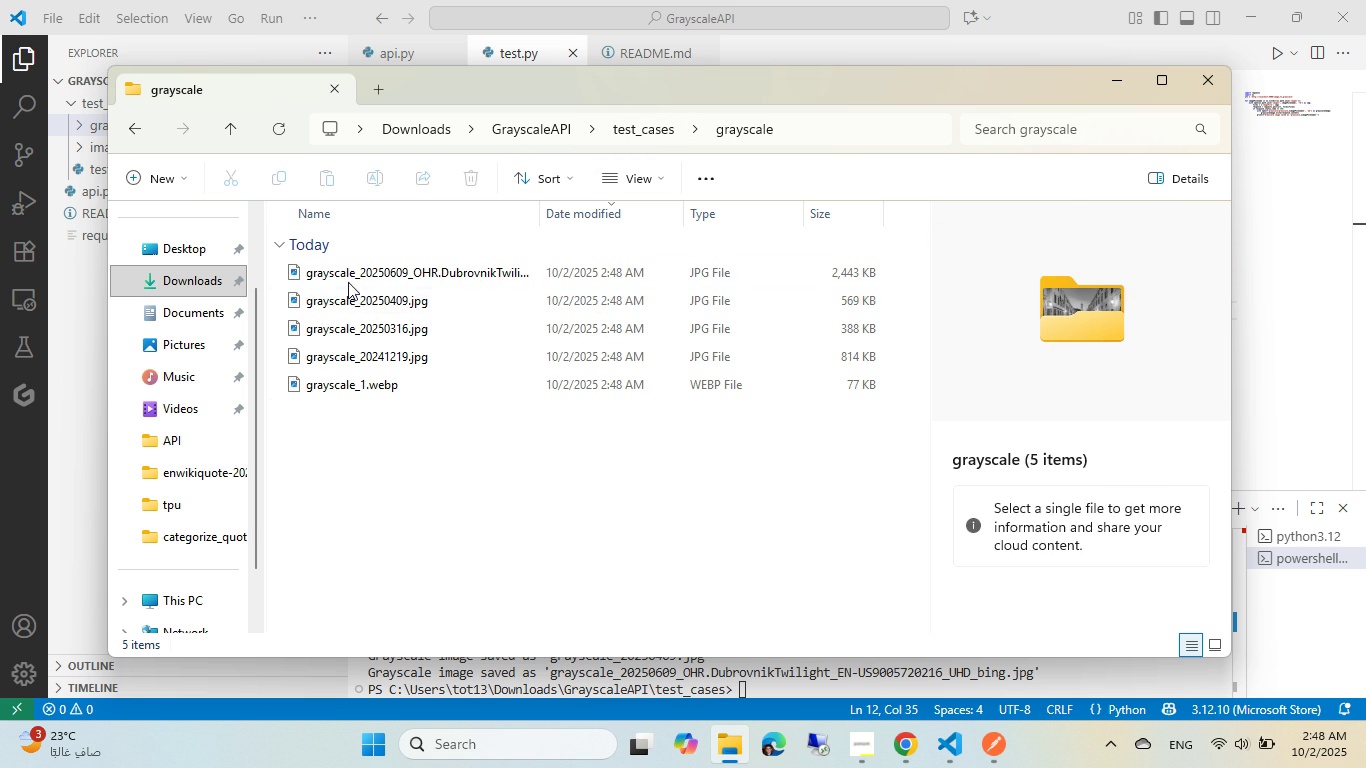 
left_click([354, 273])
 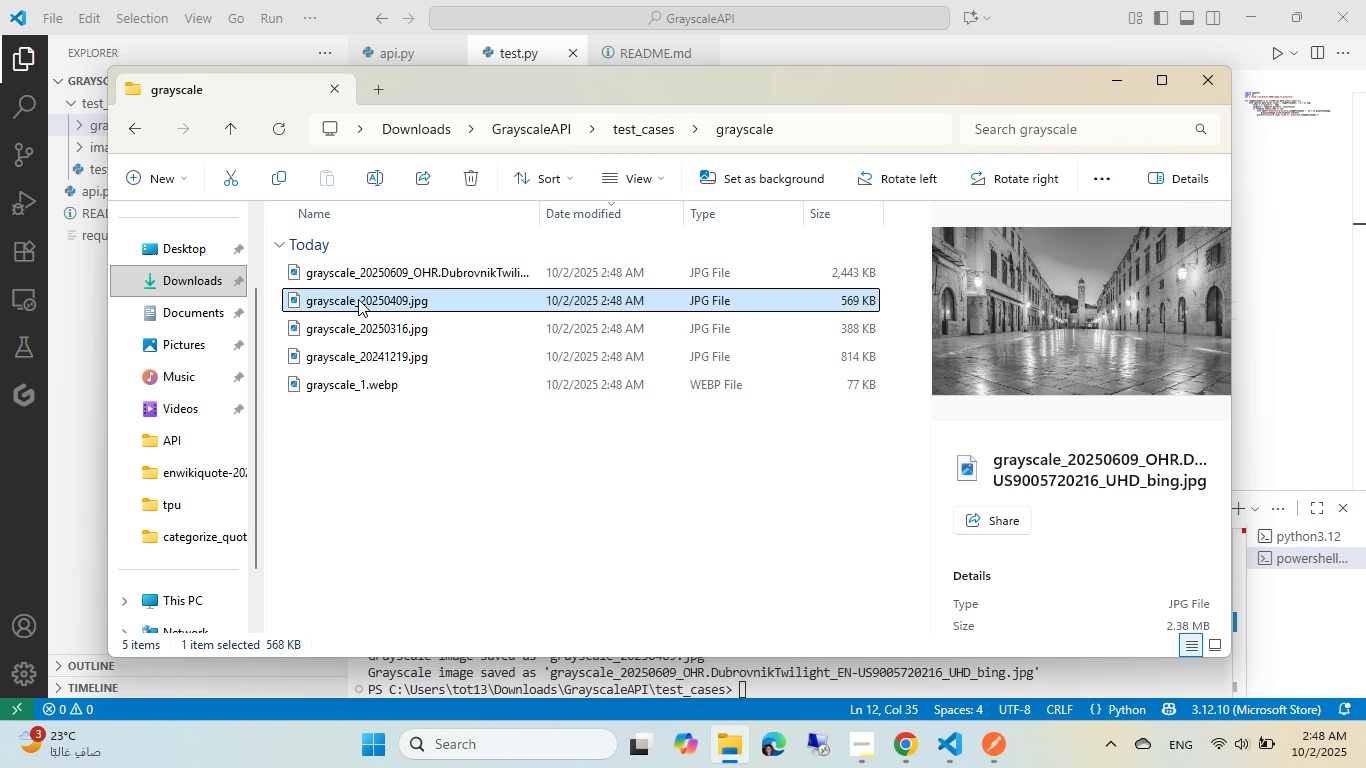 
left_click([358, 299])
 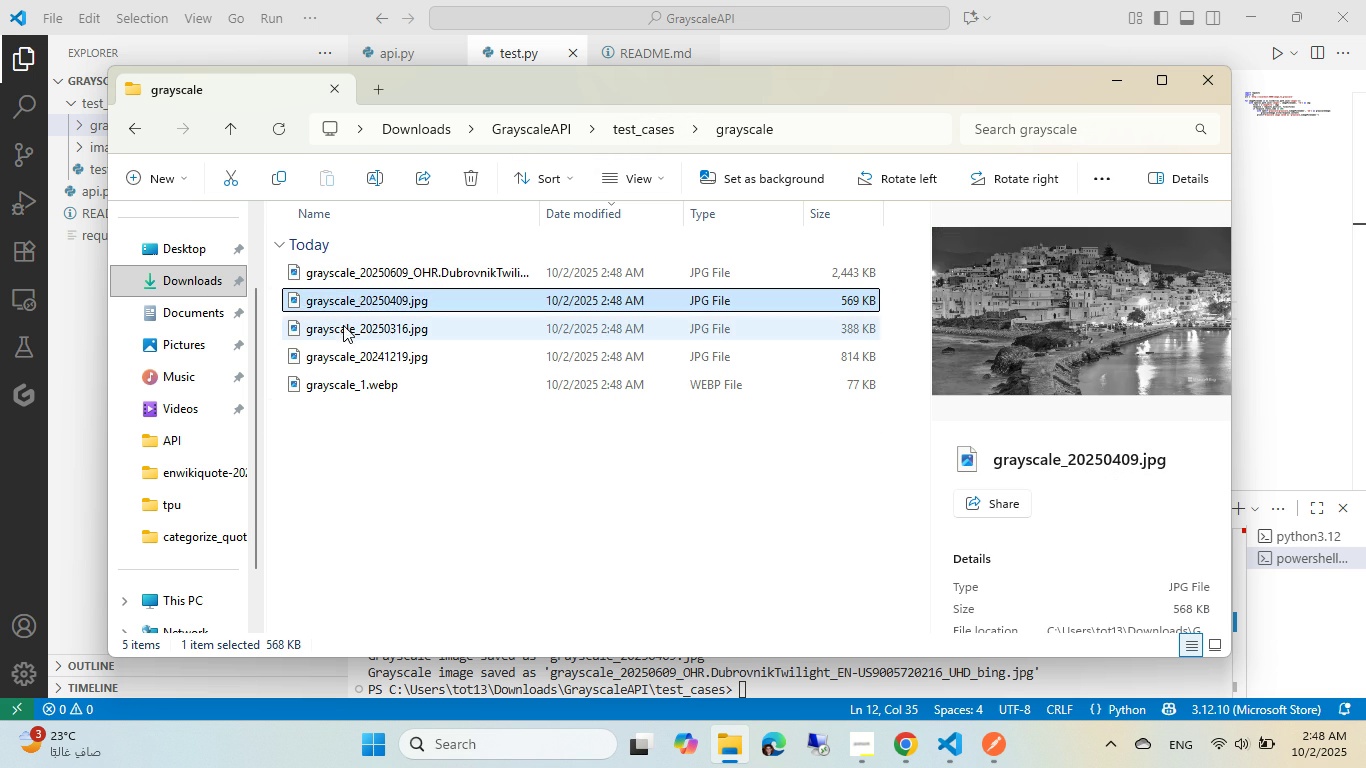 
left_click([341, 329])
 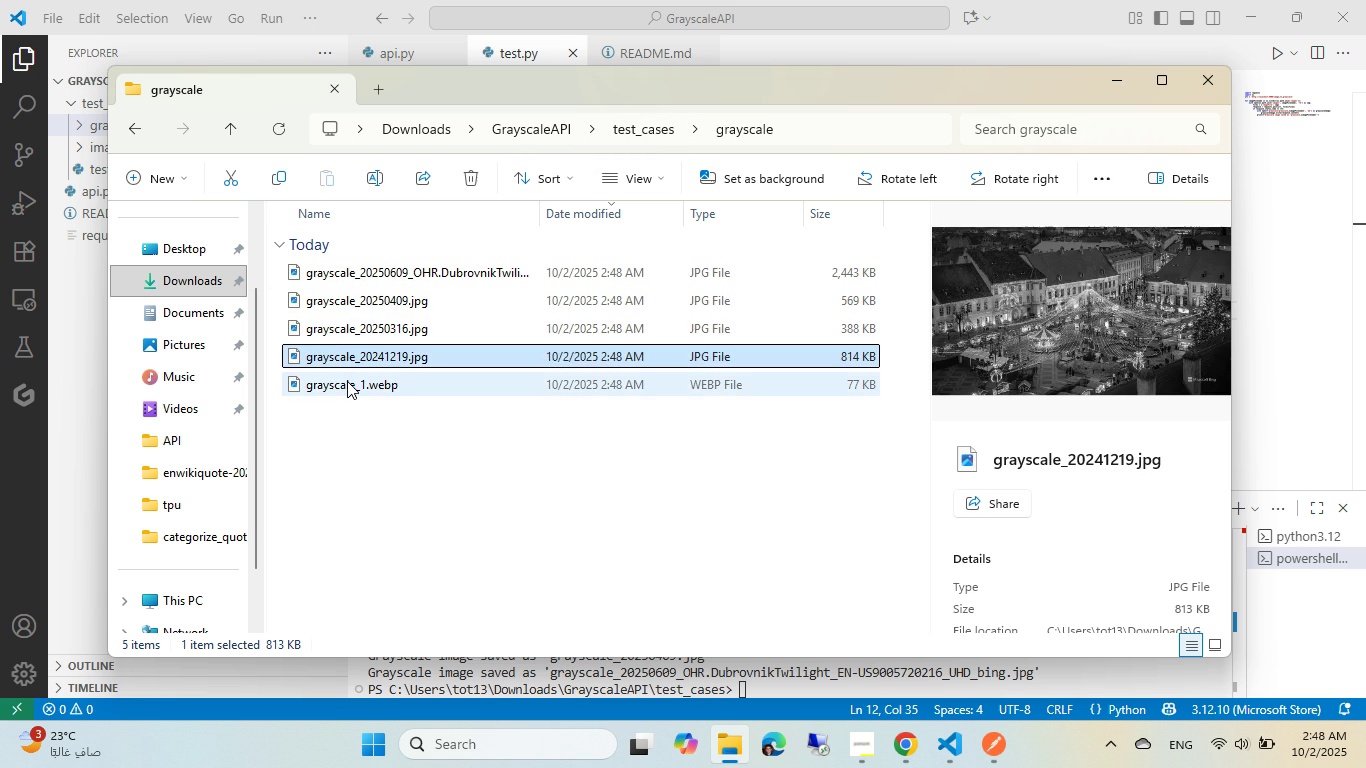 
left_click([347, 381])
 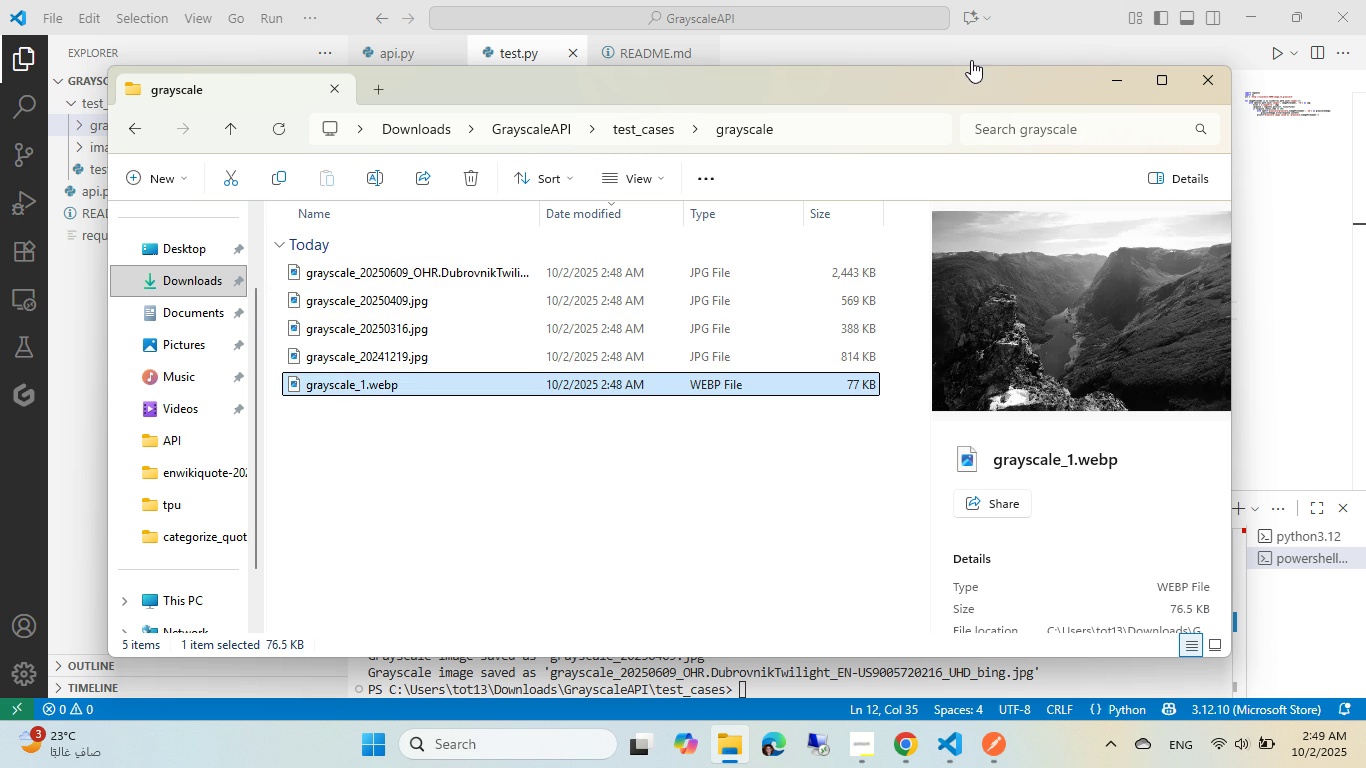 
left_click([958, 42])
 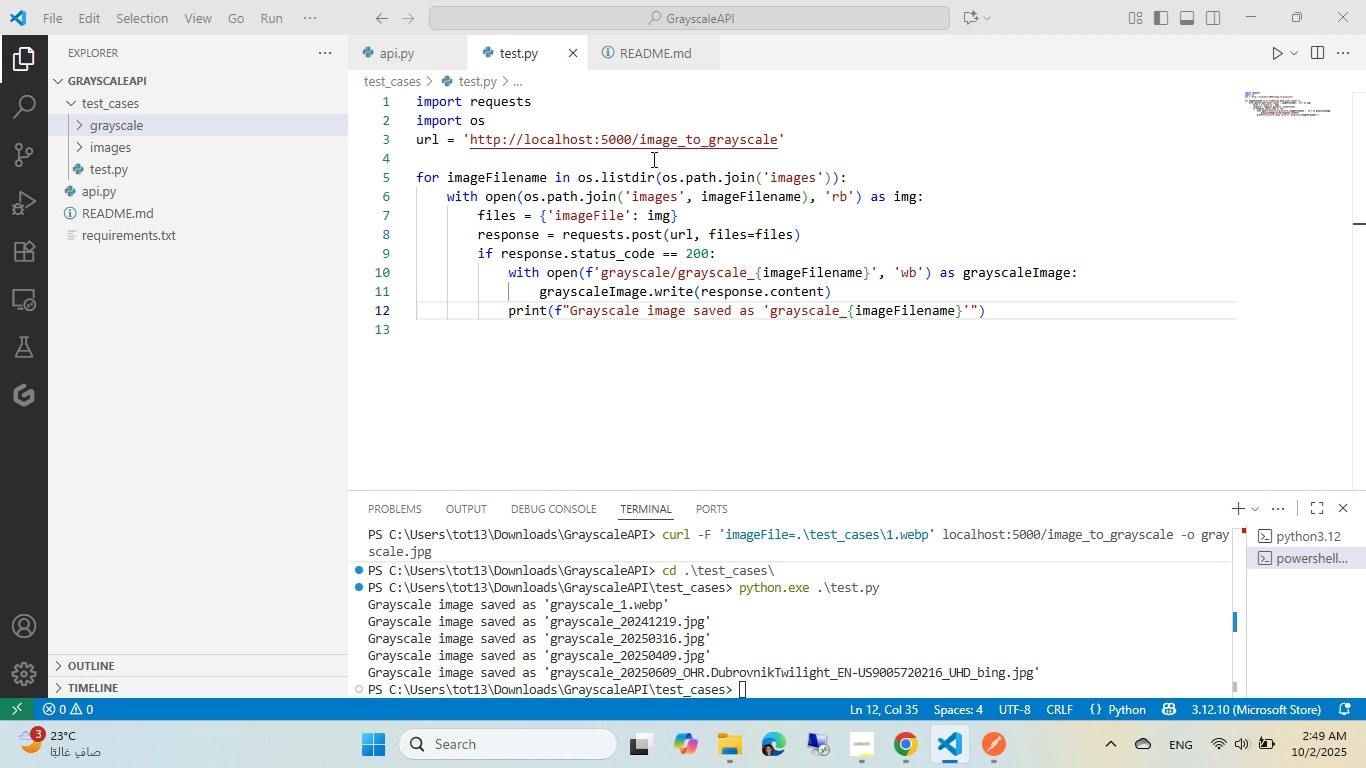 
left_click([652, 159])
 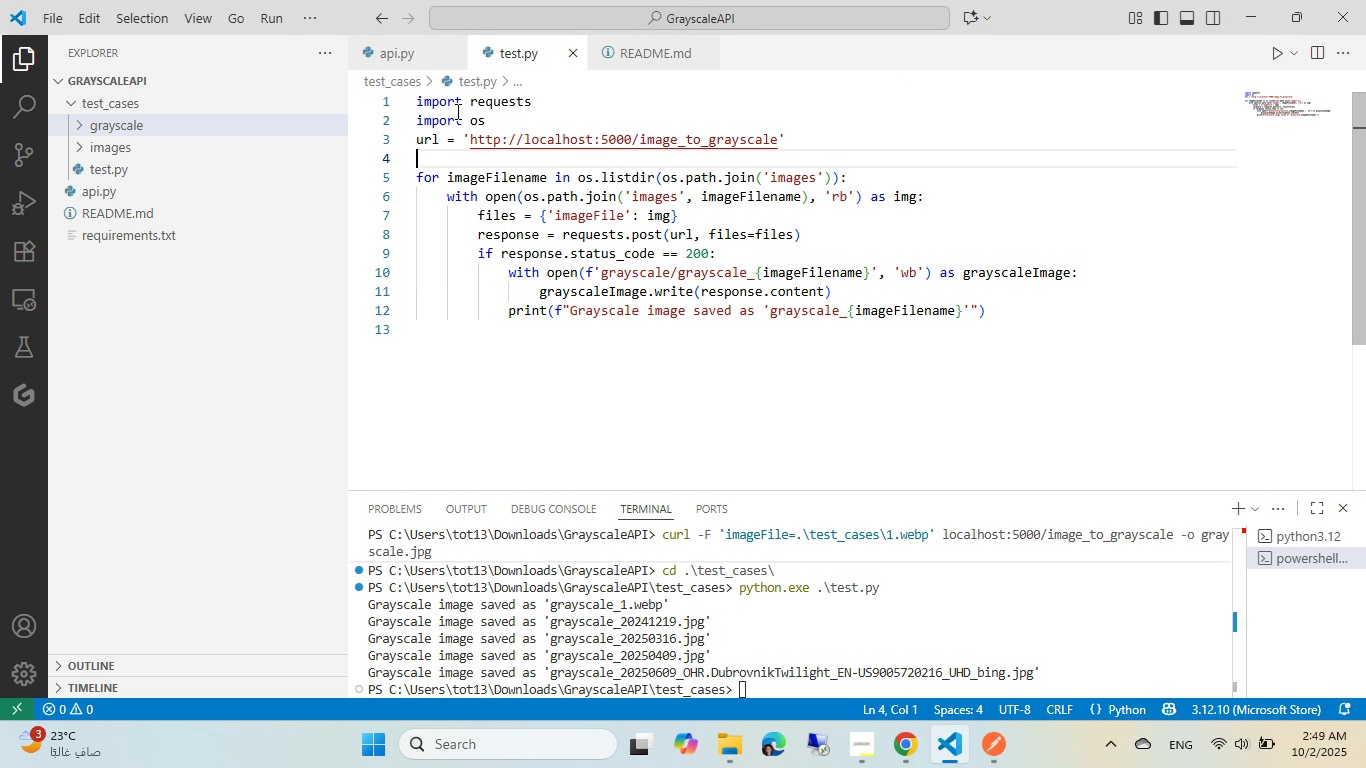 